 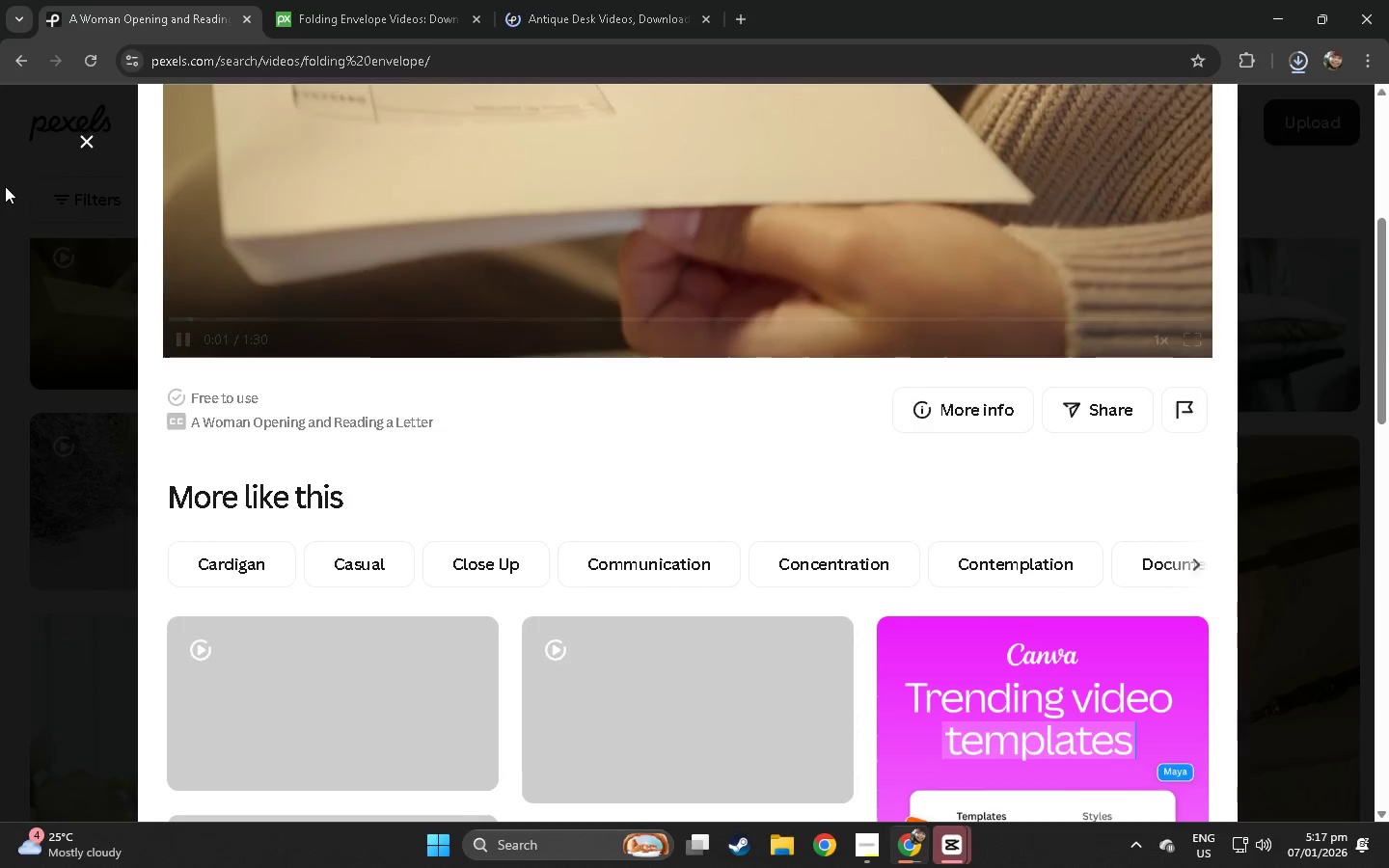 
scroll: coordinate [779, 418], scroll_direction: down, amount: 45.0
 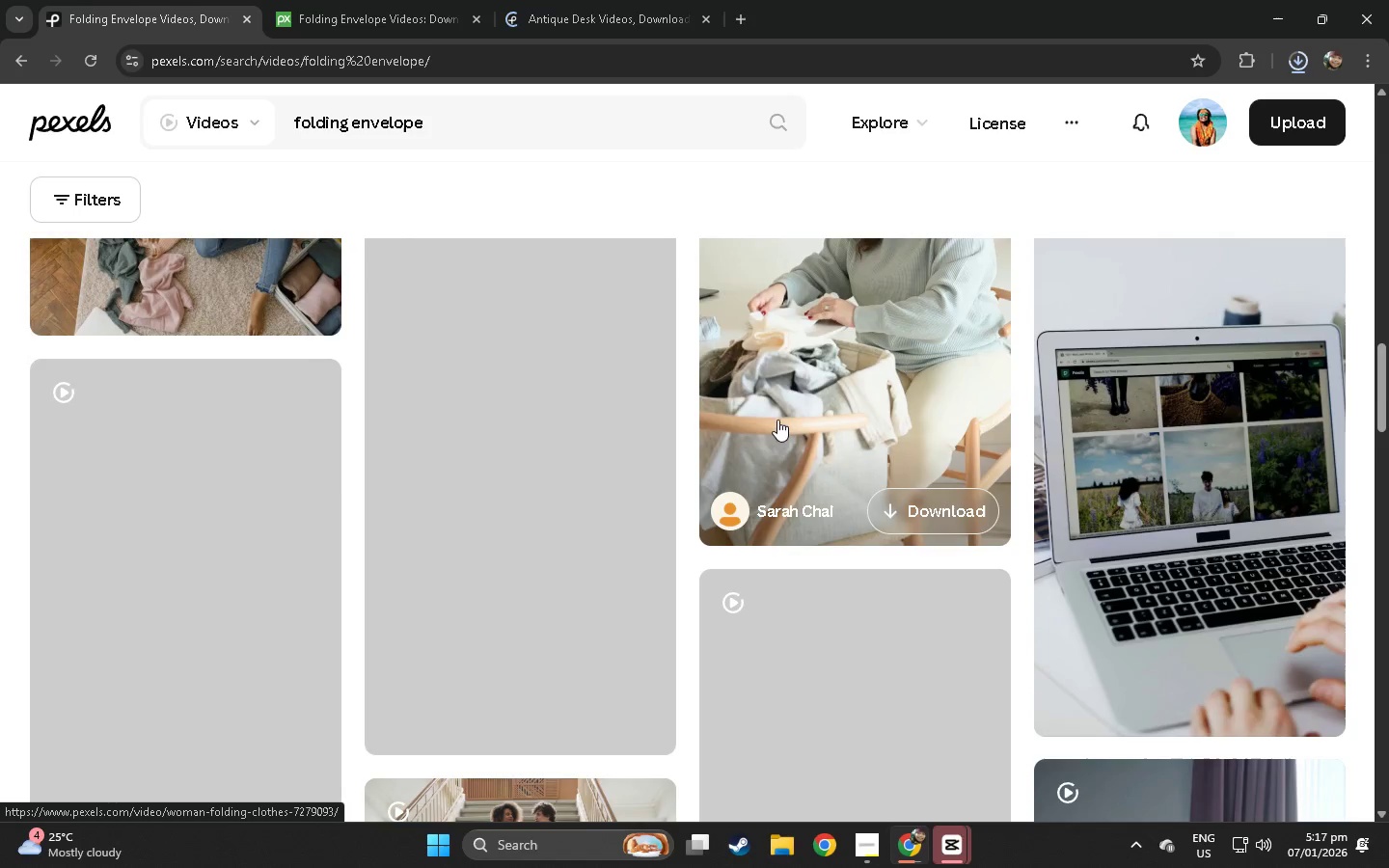 
scroll: coordinate [884, 491], scroll_direction: up, amount: 14.0
 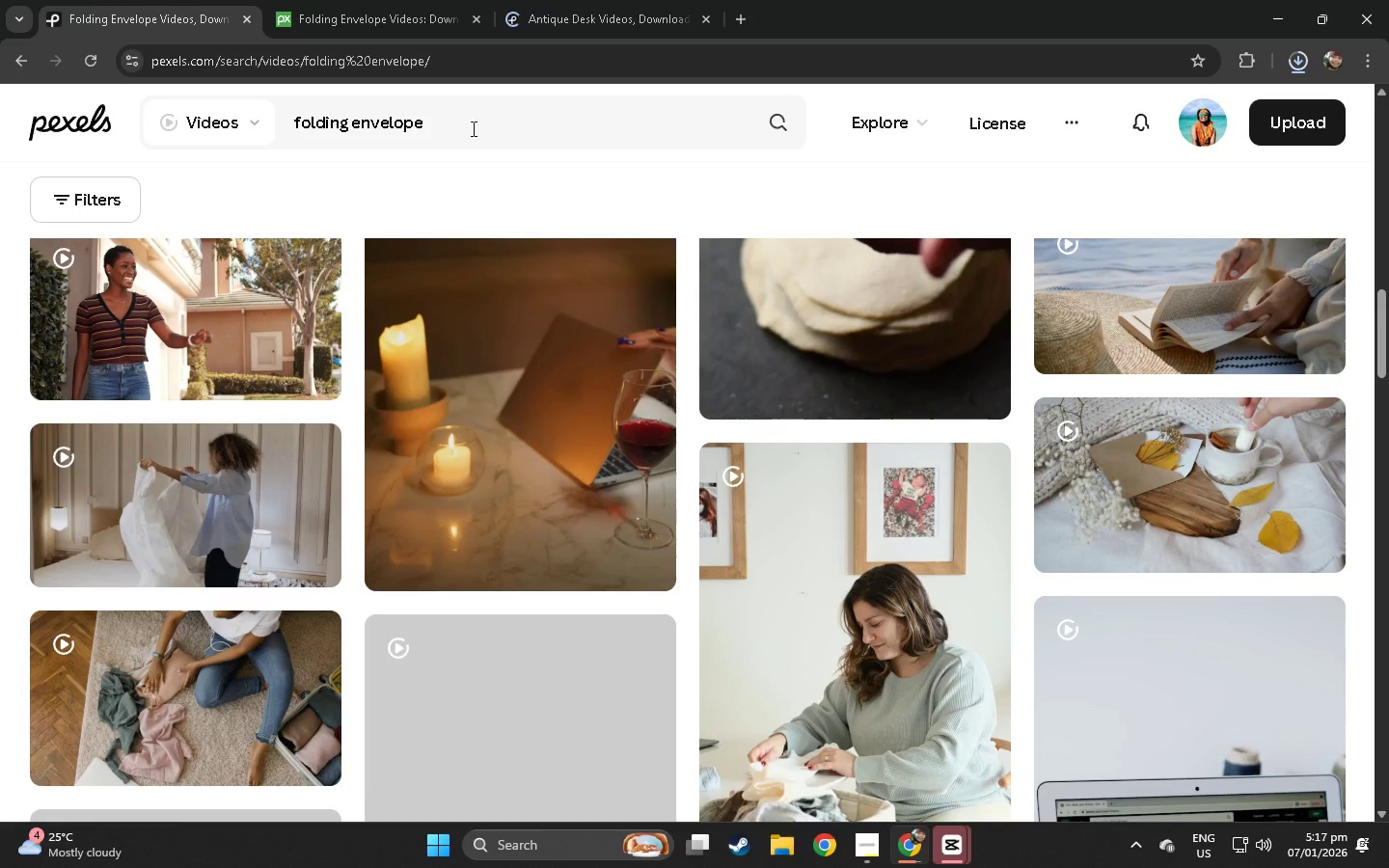 
left_click_drag(start_coordinate=[460, 128], to_coordinate=[173, 143])
 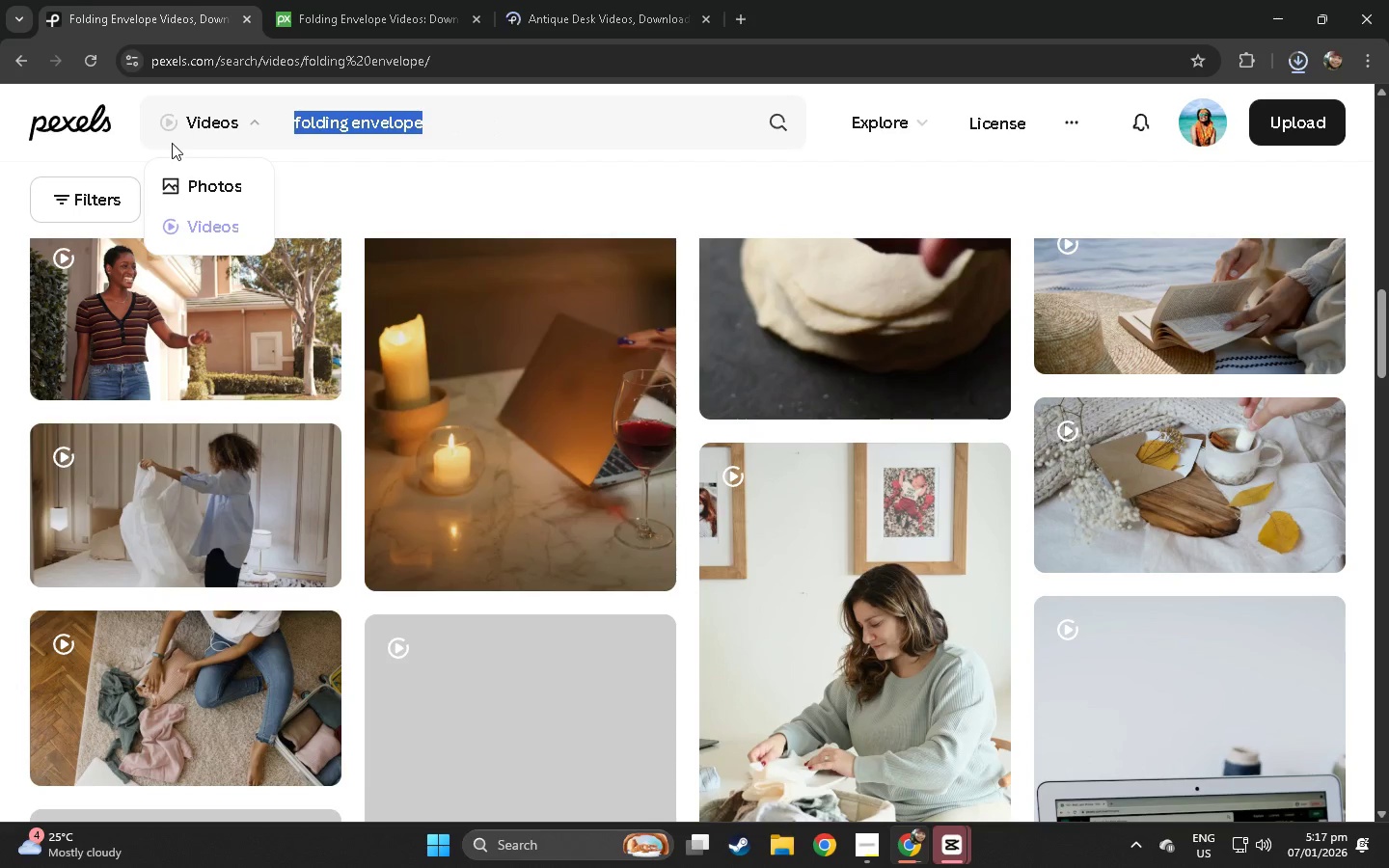 
type(envelope)
 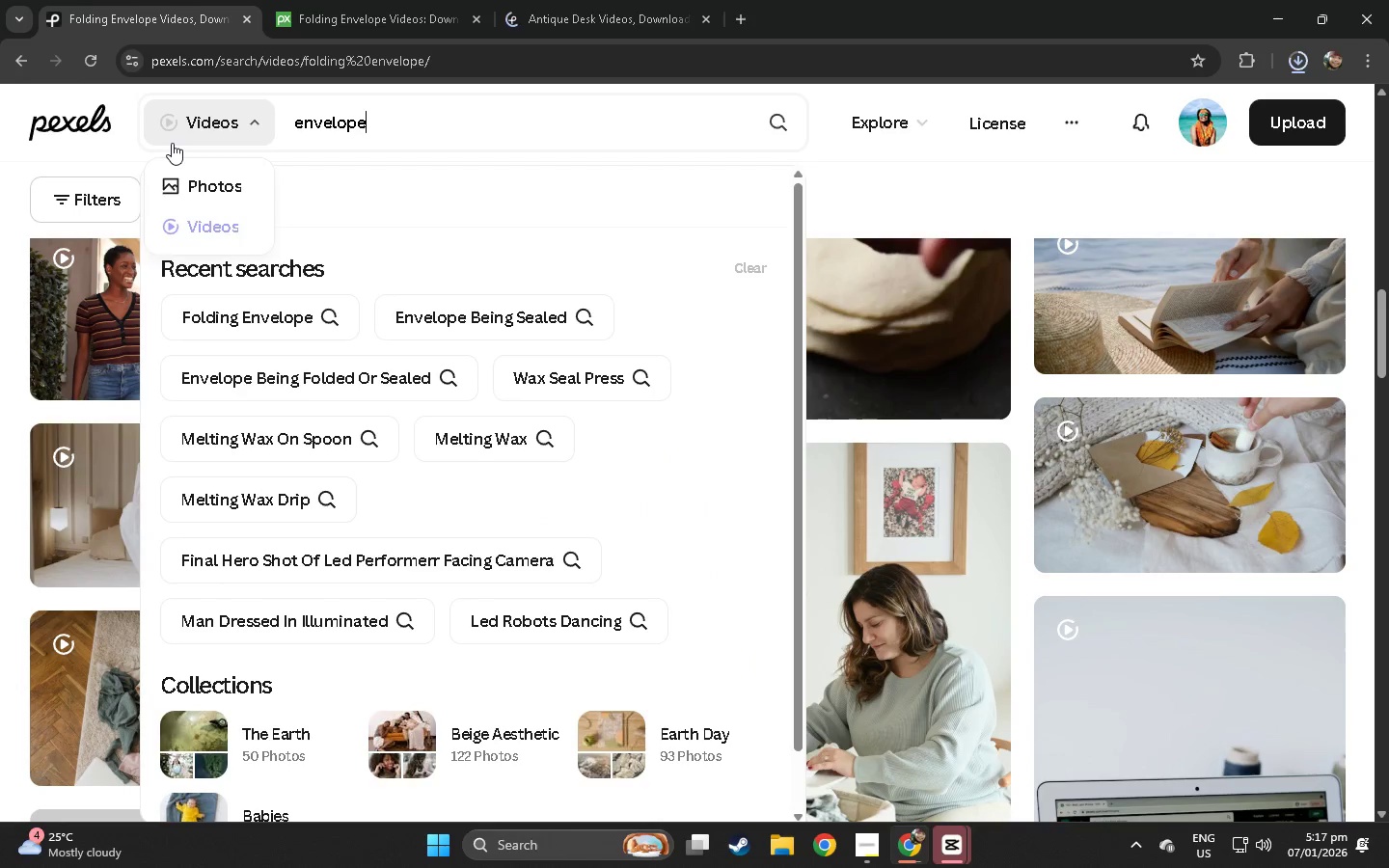 
key(Enter)
 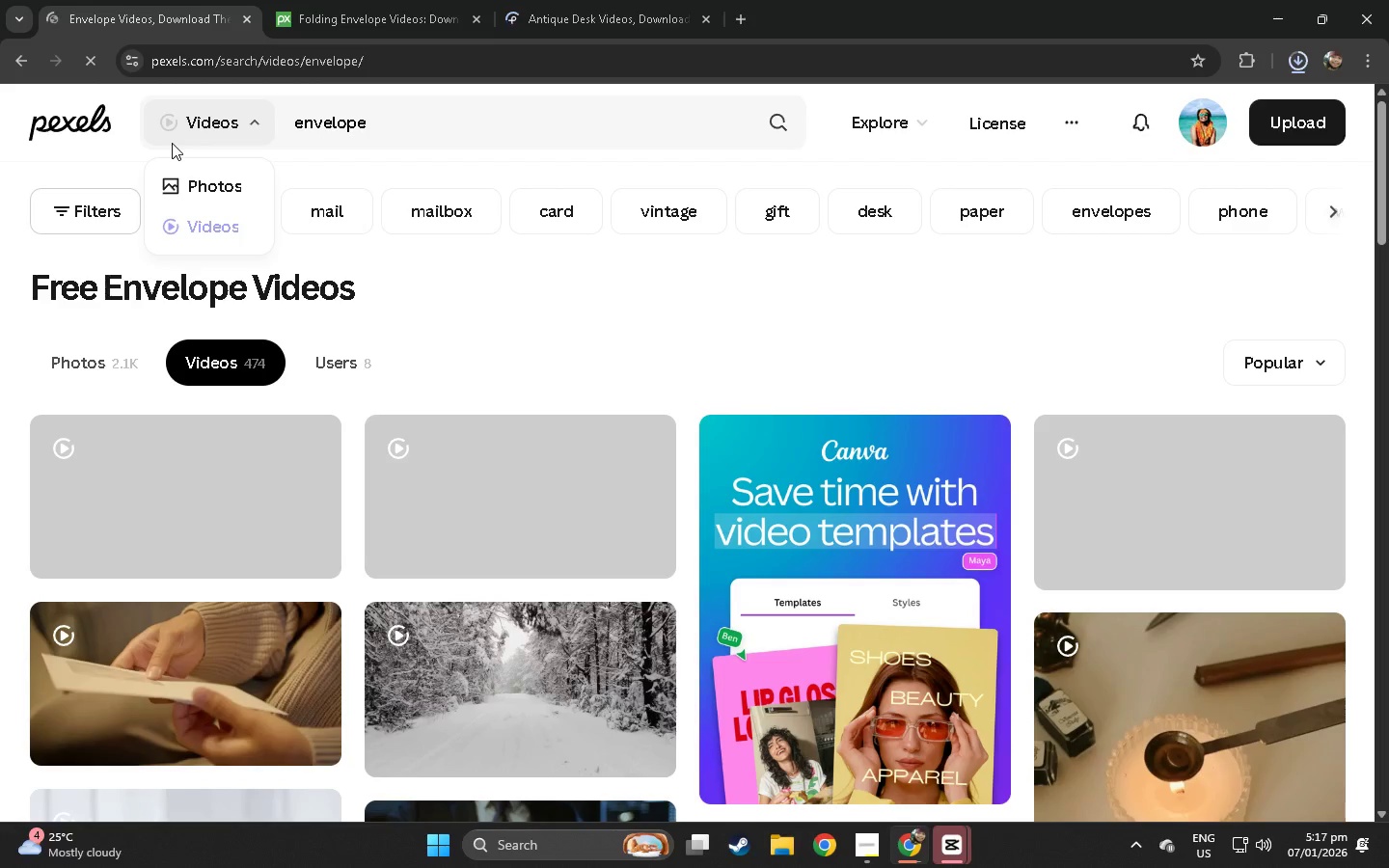 
left_click([583, 0])
 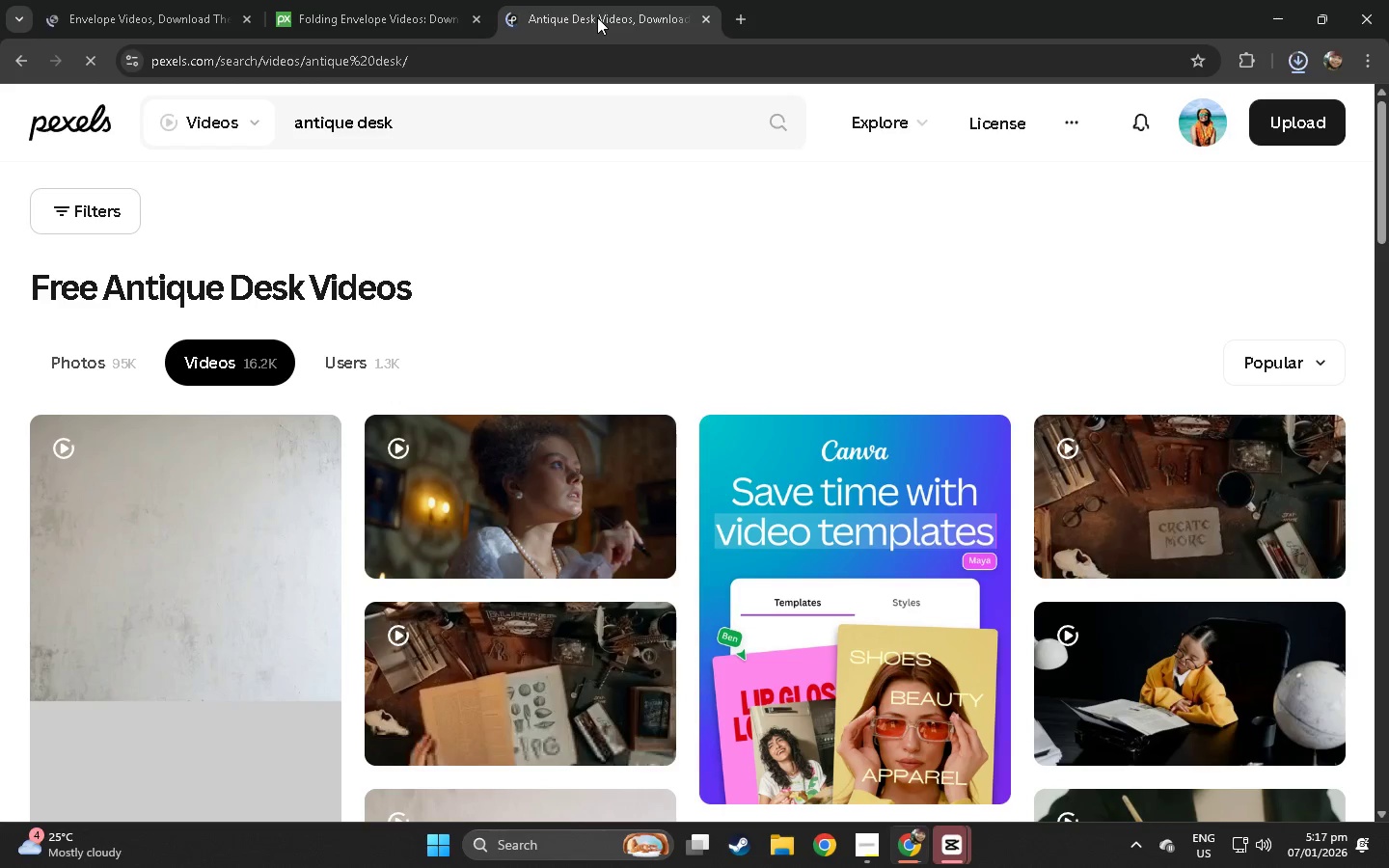 
scroll: coordinate [707, 497], scroll_direction: down, amount: 31.0
 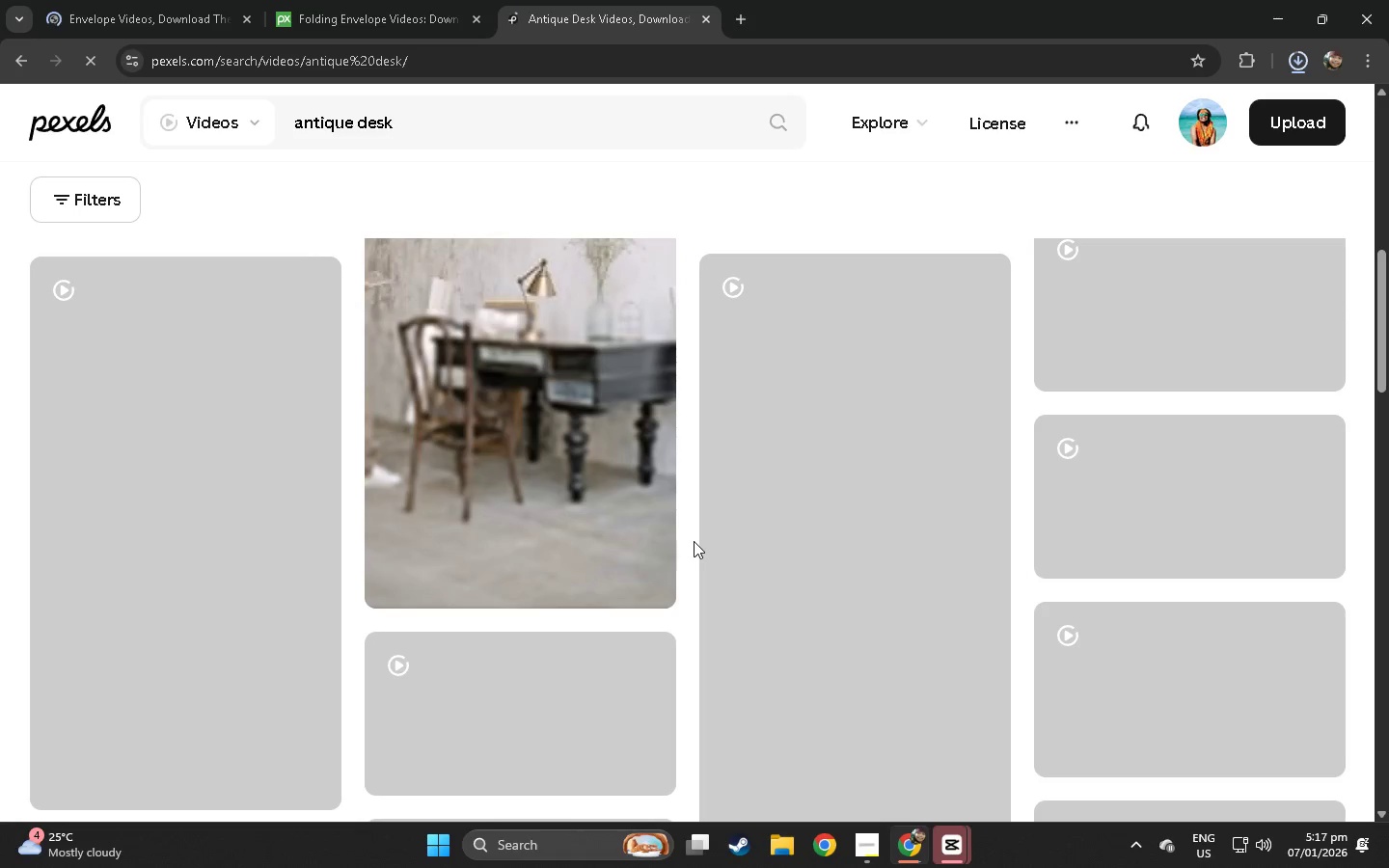 
left_click([949, 838])
 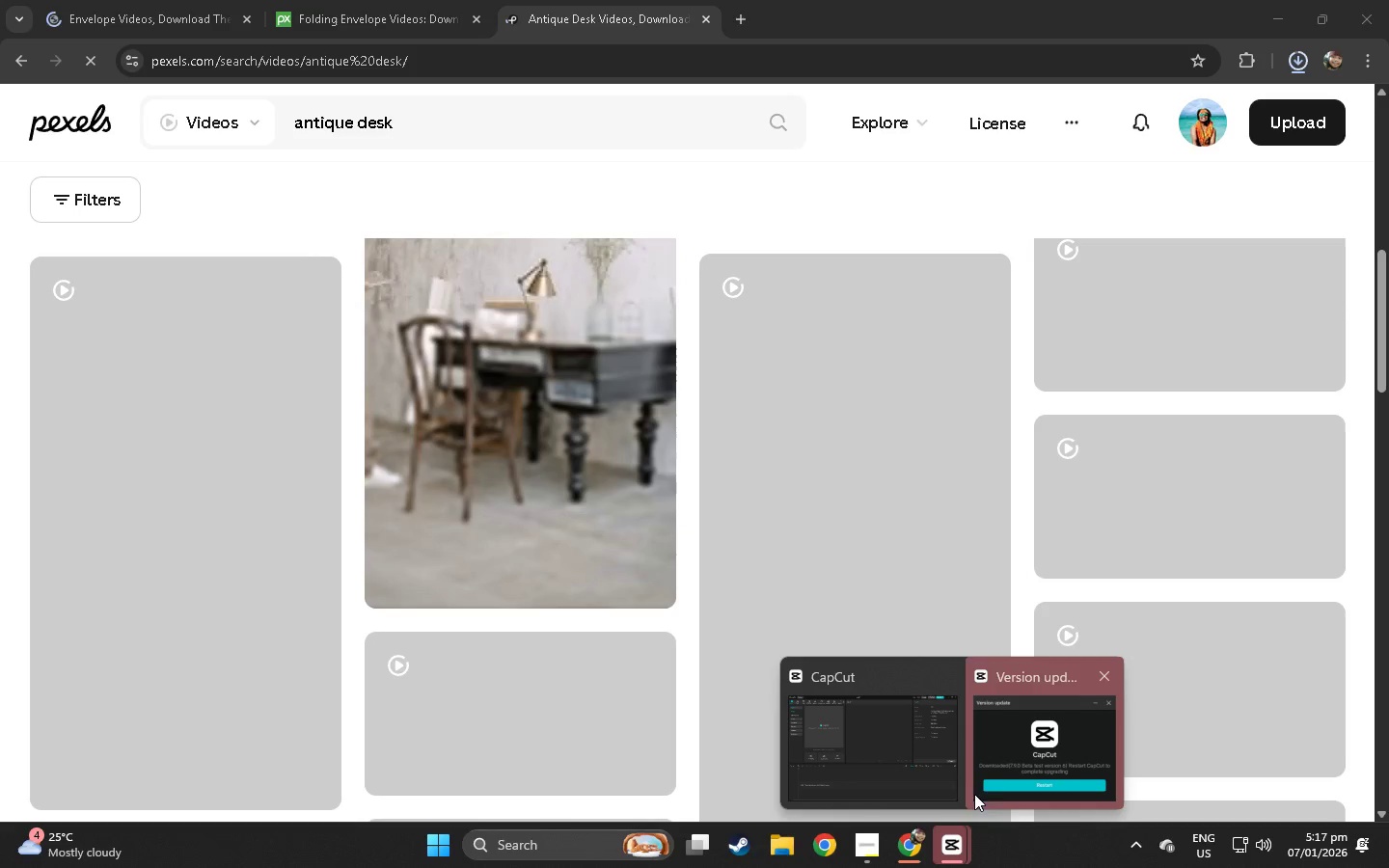 
left_click([1018, 762])
 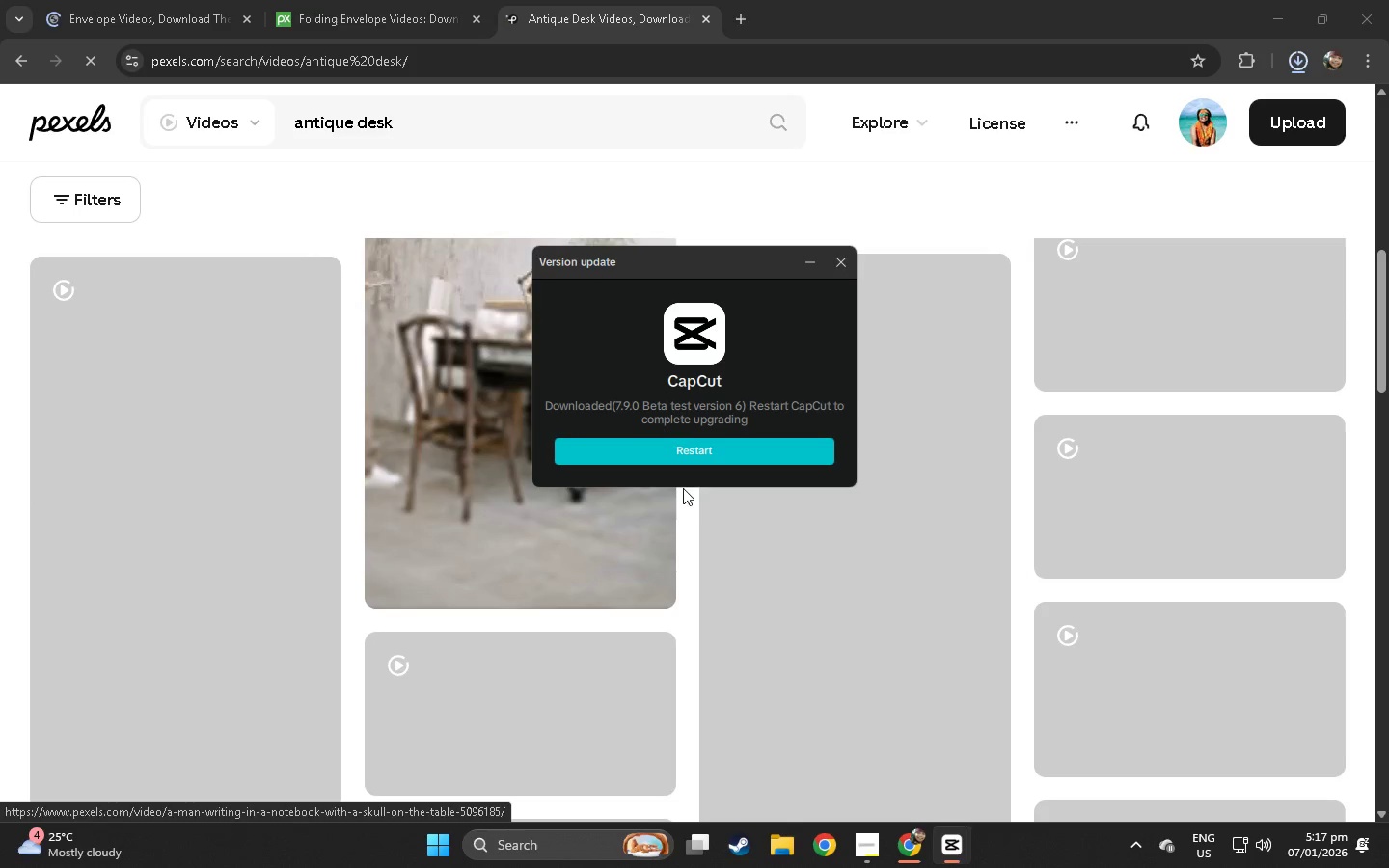 
left_click([680, 453])
 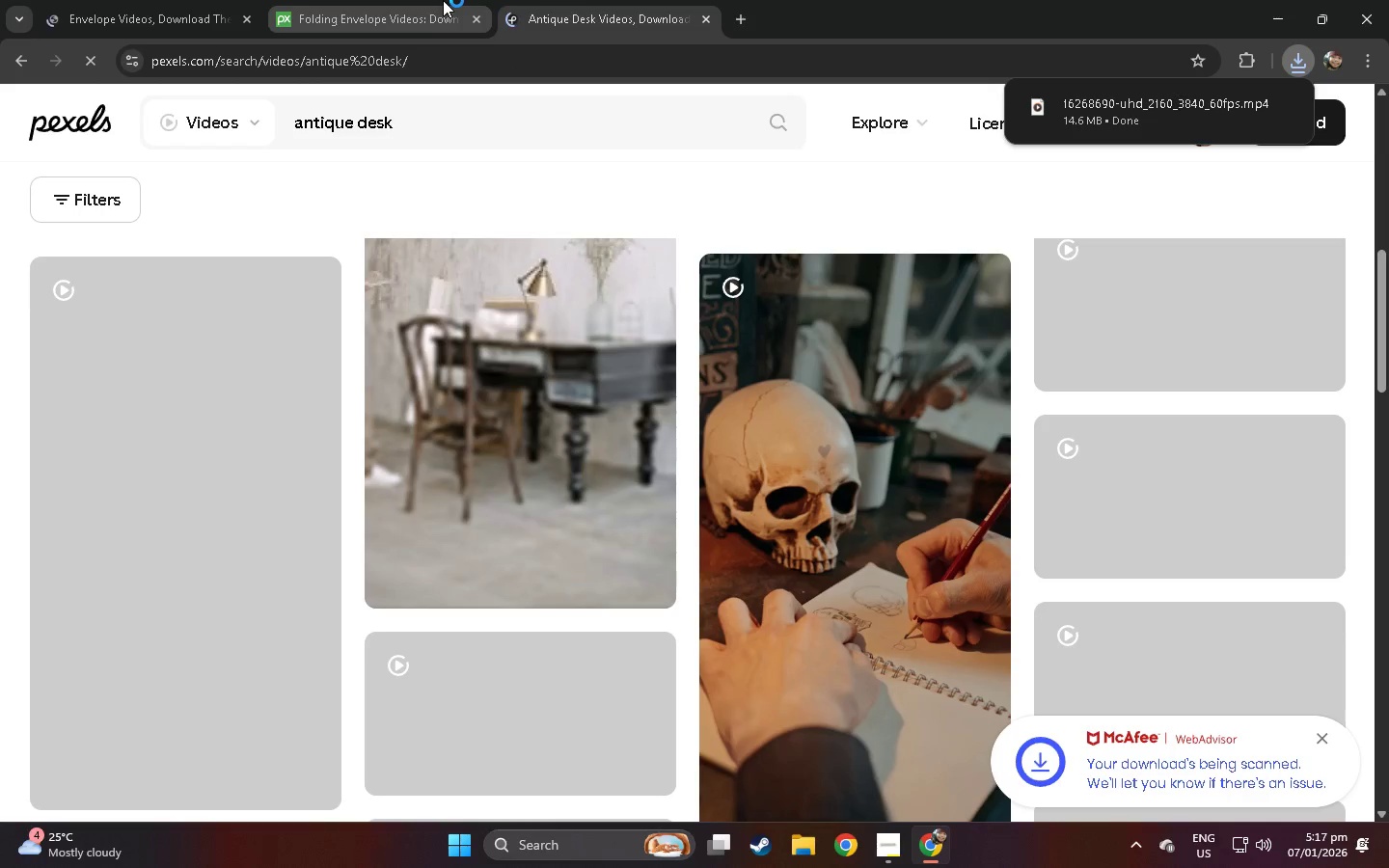 
wait(5.47)
 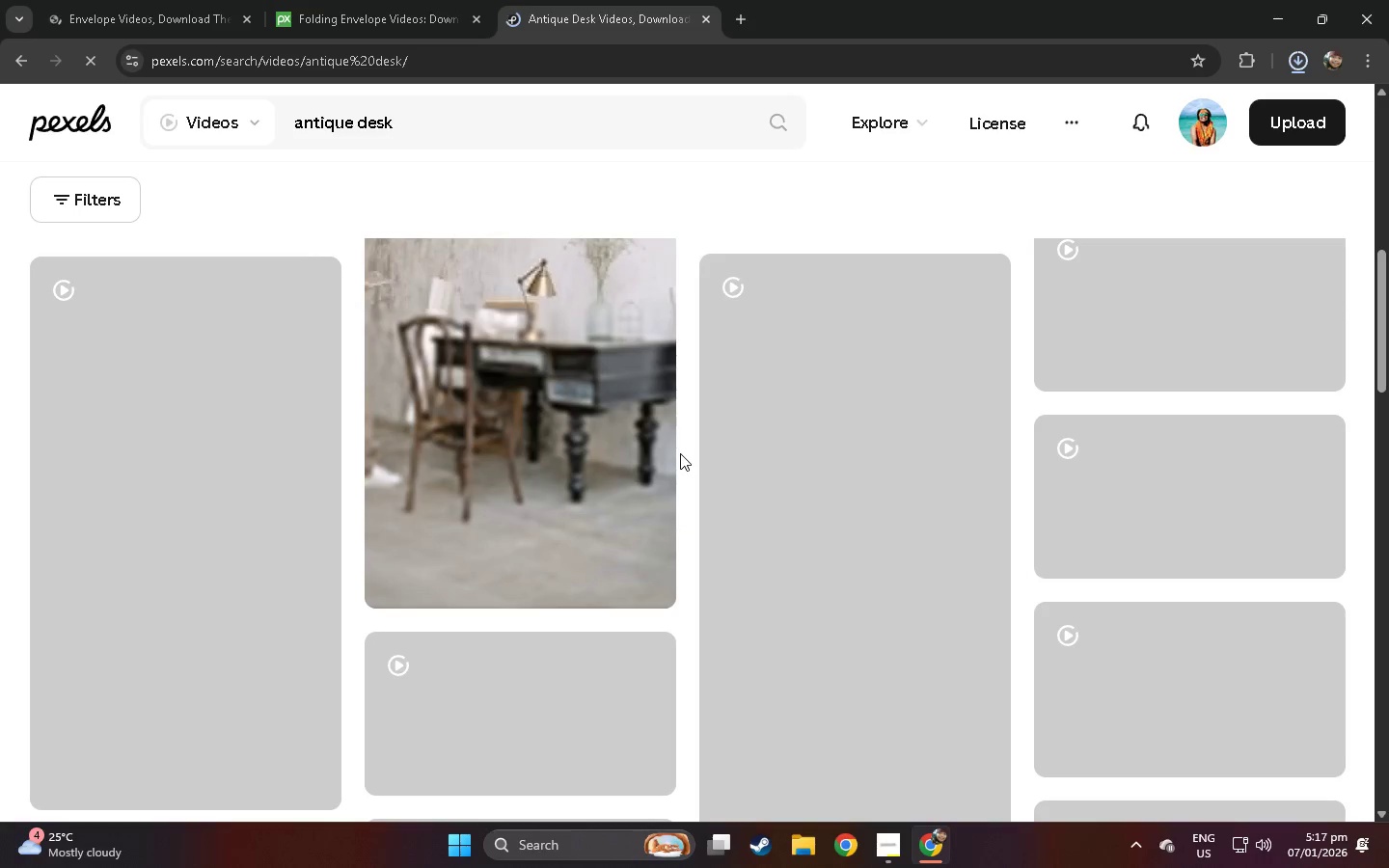 
left_click([404, 16])
 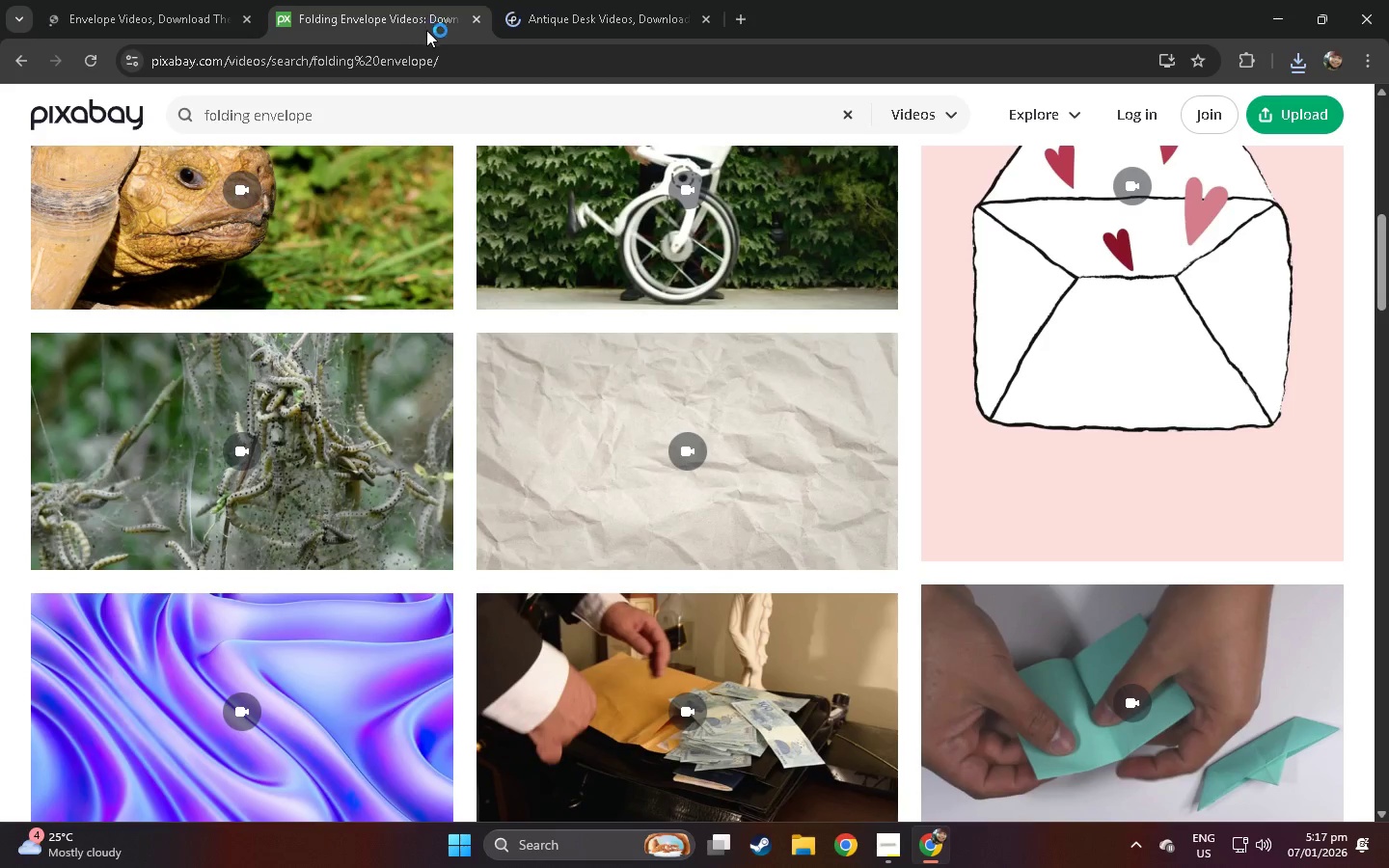 
scroll: coordinate [663, 405], scroll_direction: none, amount: 0.0
 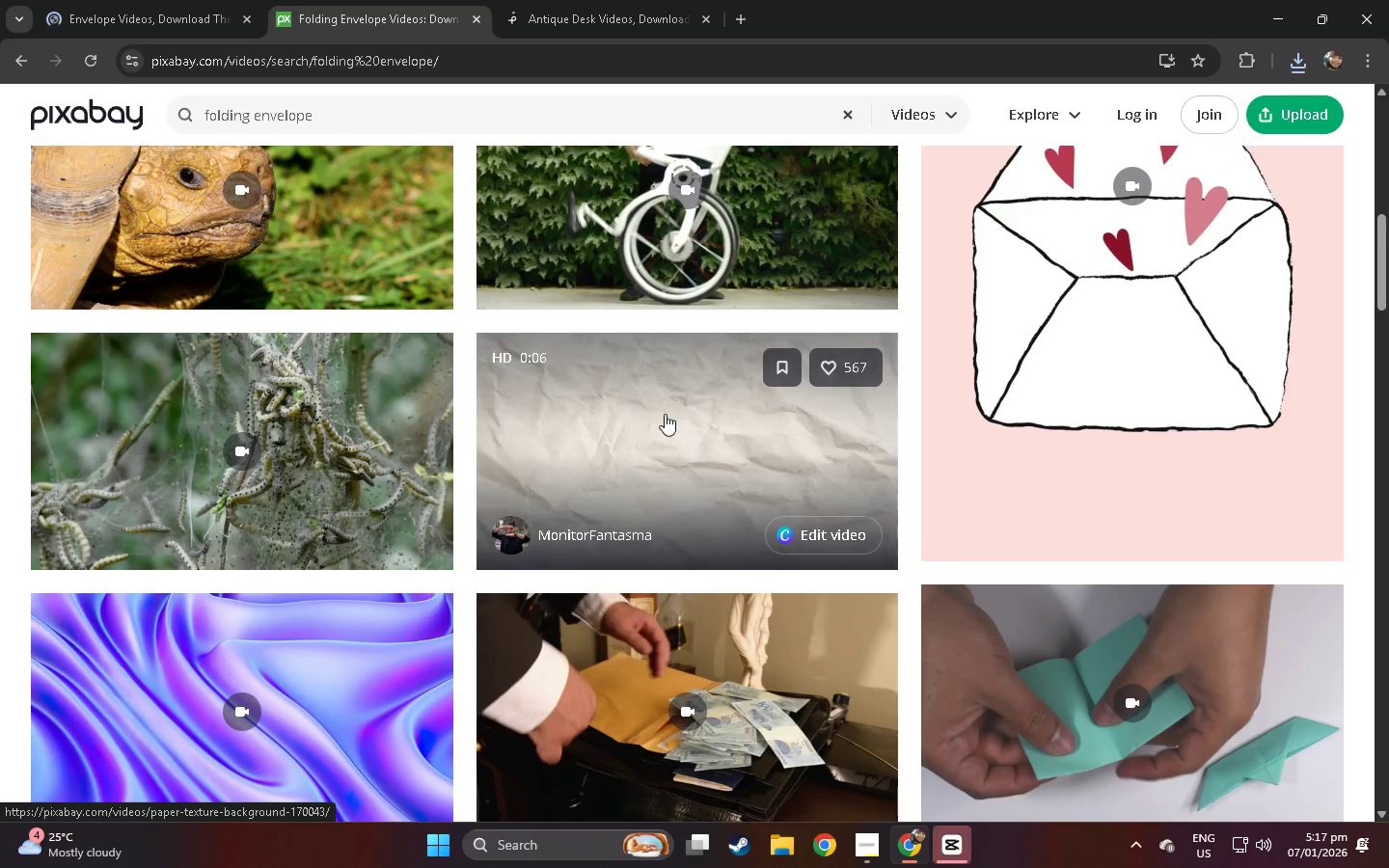 
scroll: coordinate [666, 414], scroll_direction: up, amount: 19.0
 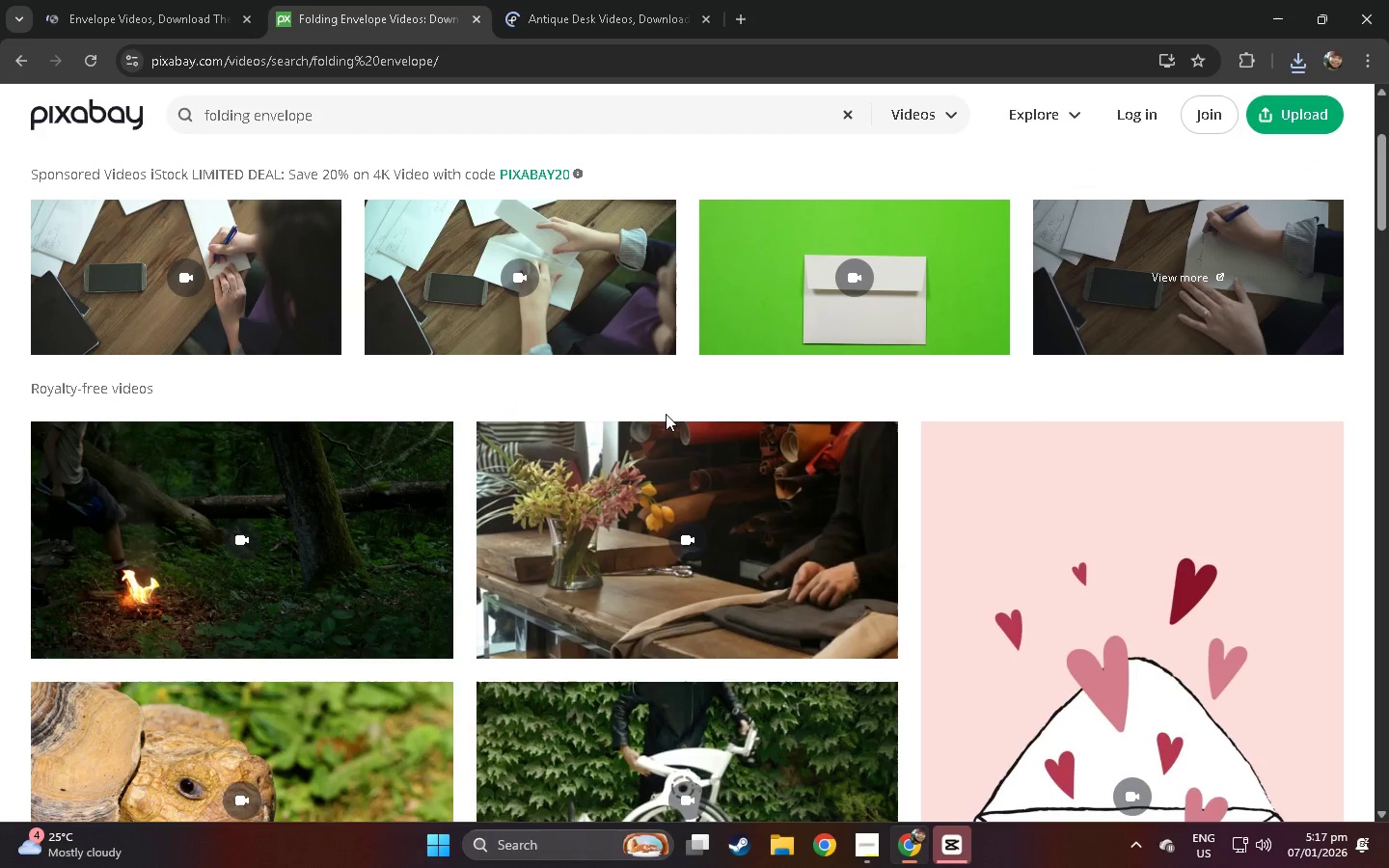 
left_click([624, 0])
 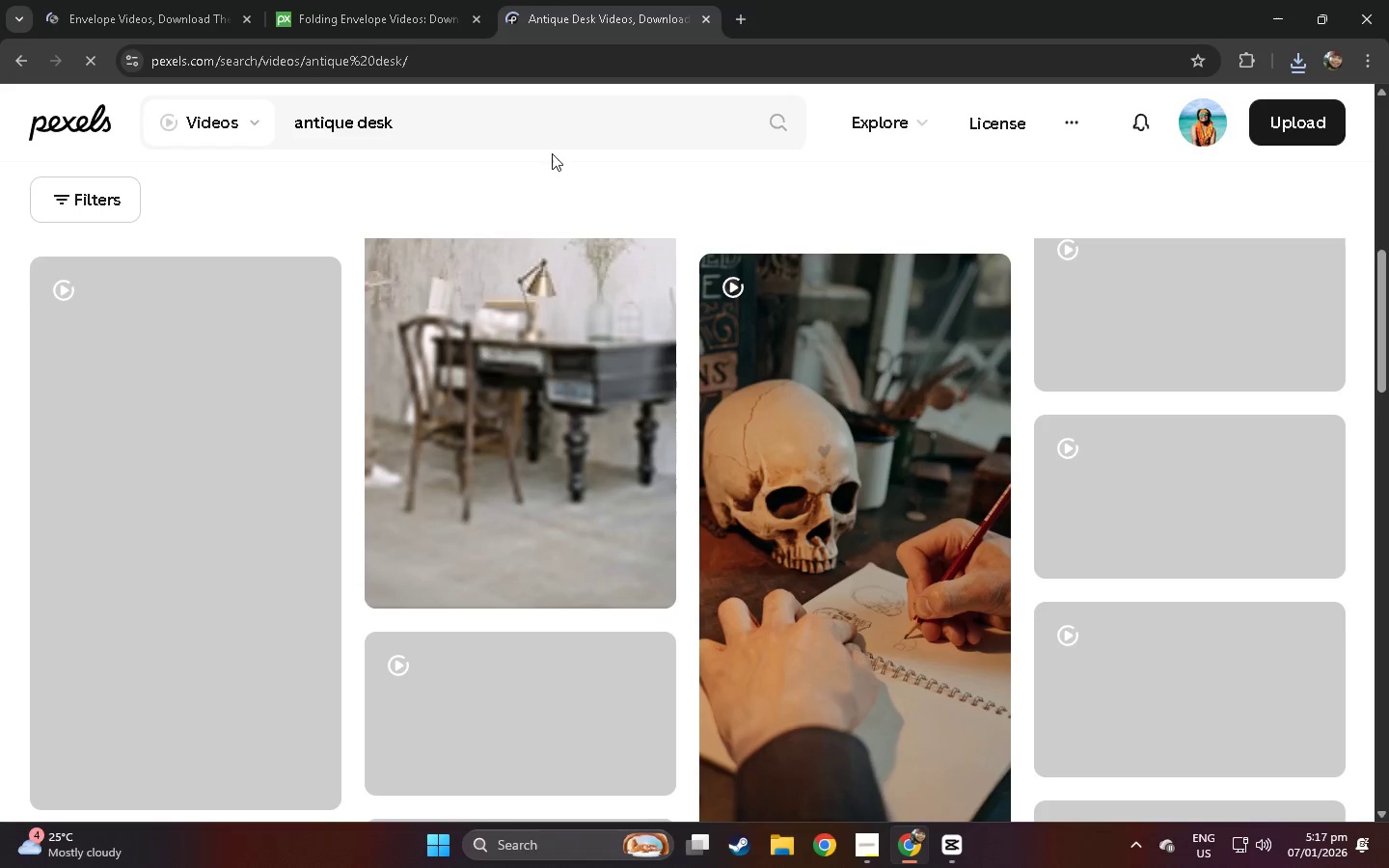 
scroll: coordinate [666, 414], scroll_direction: up, amount: 4.0
 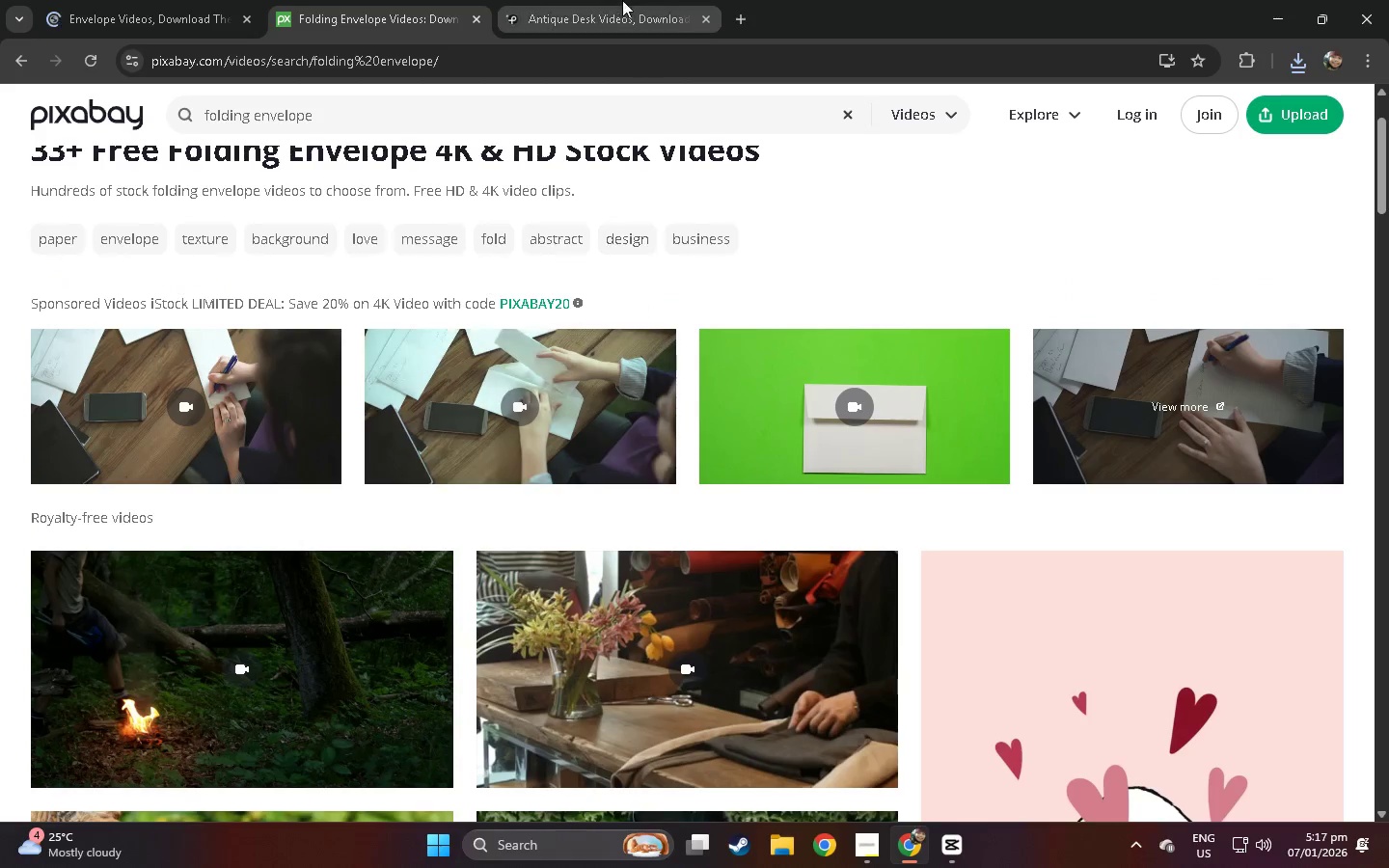 
left_click([170, 0])
 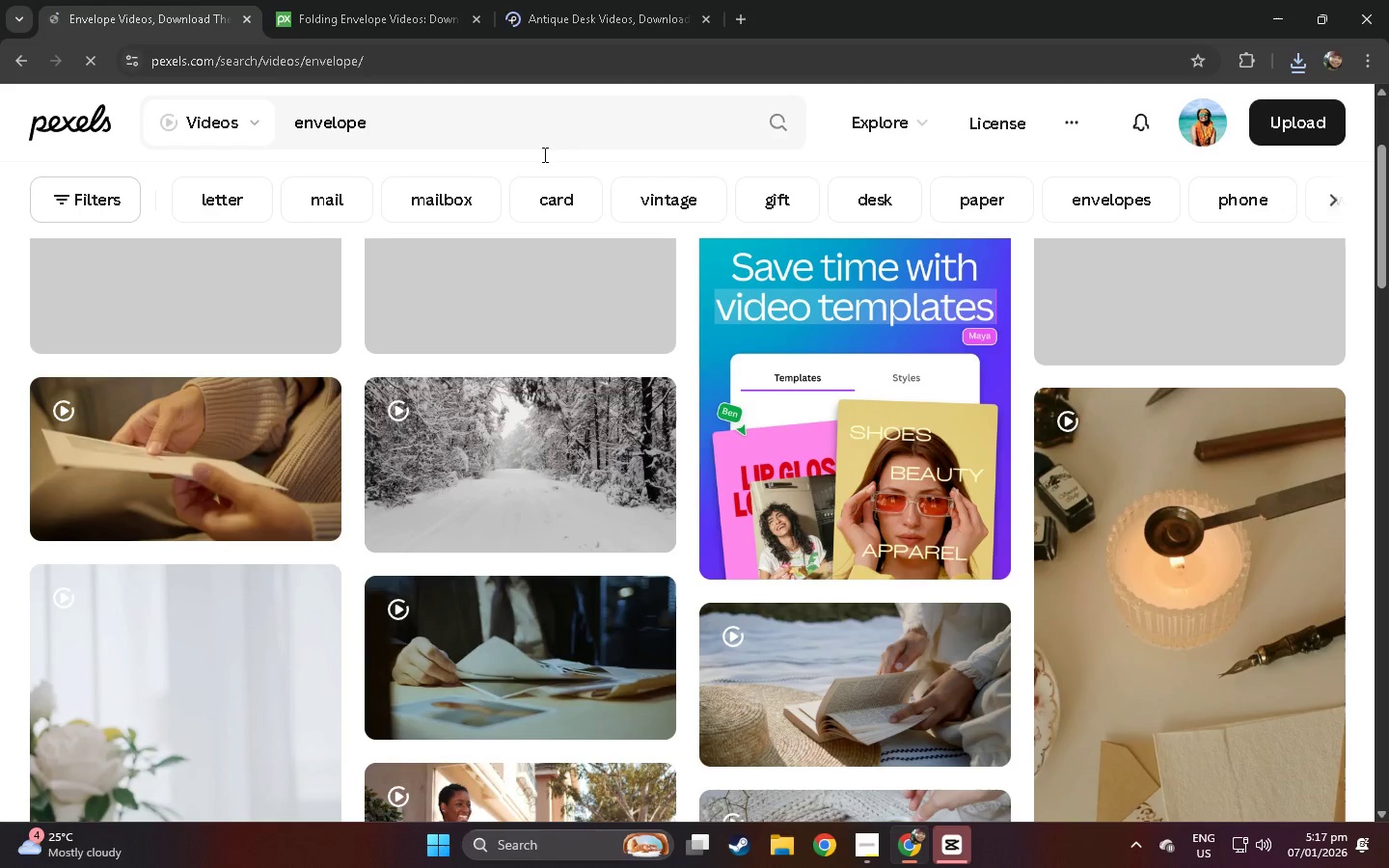 
scroll: coordinate [619, 259], scroll_direction: down, amount: 25.0
 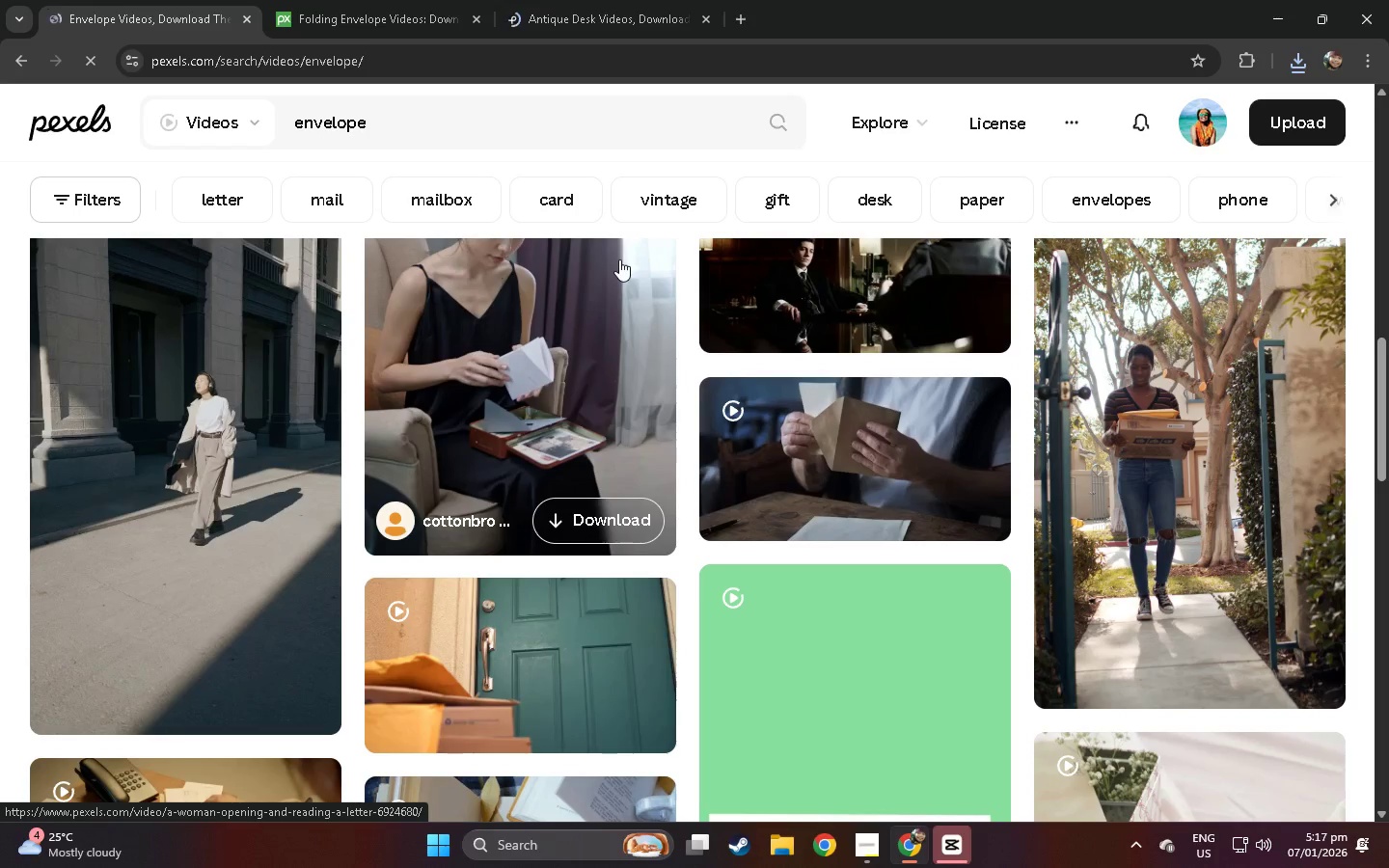 
left_click([852, 415])
 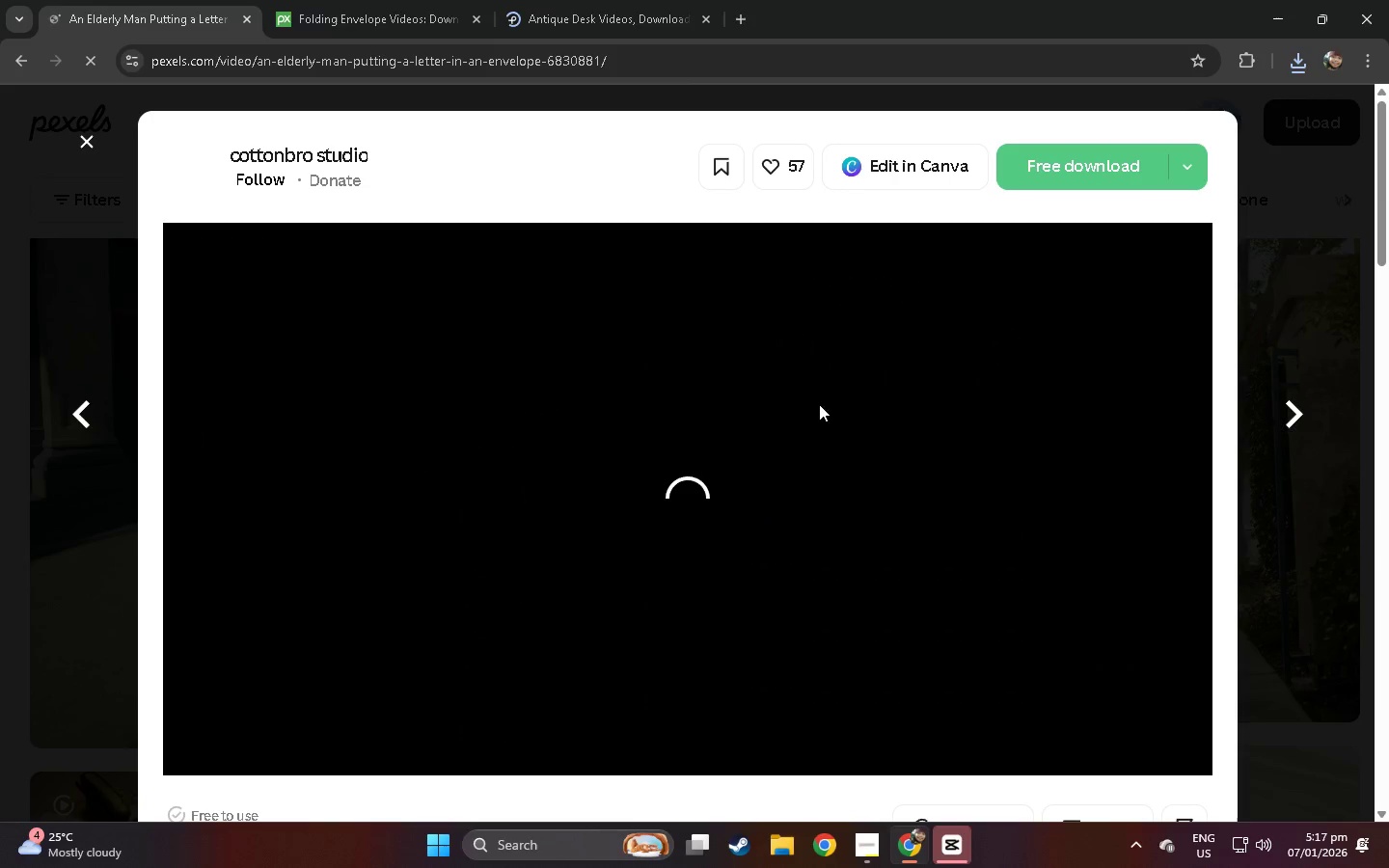 
left_click([562, 0])
 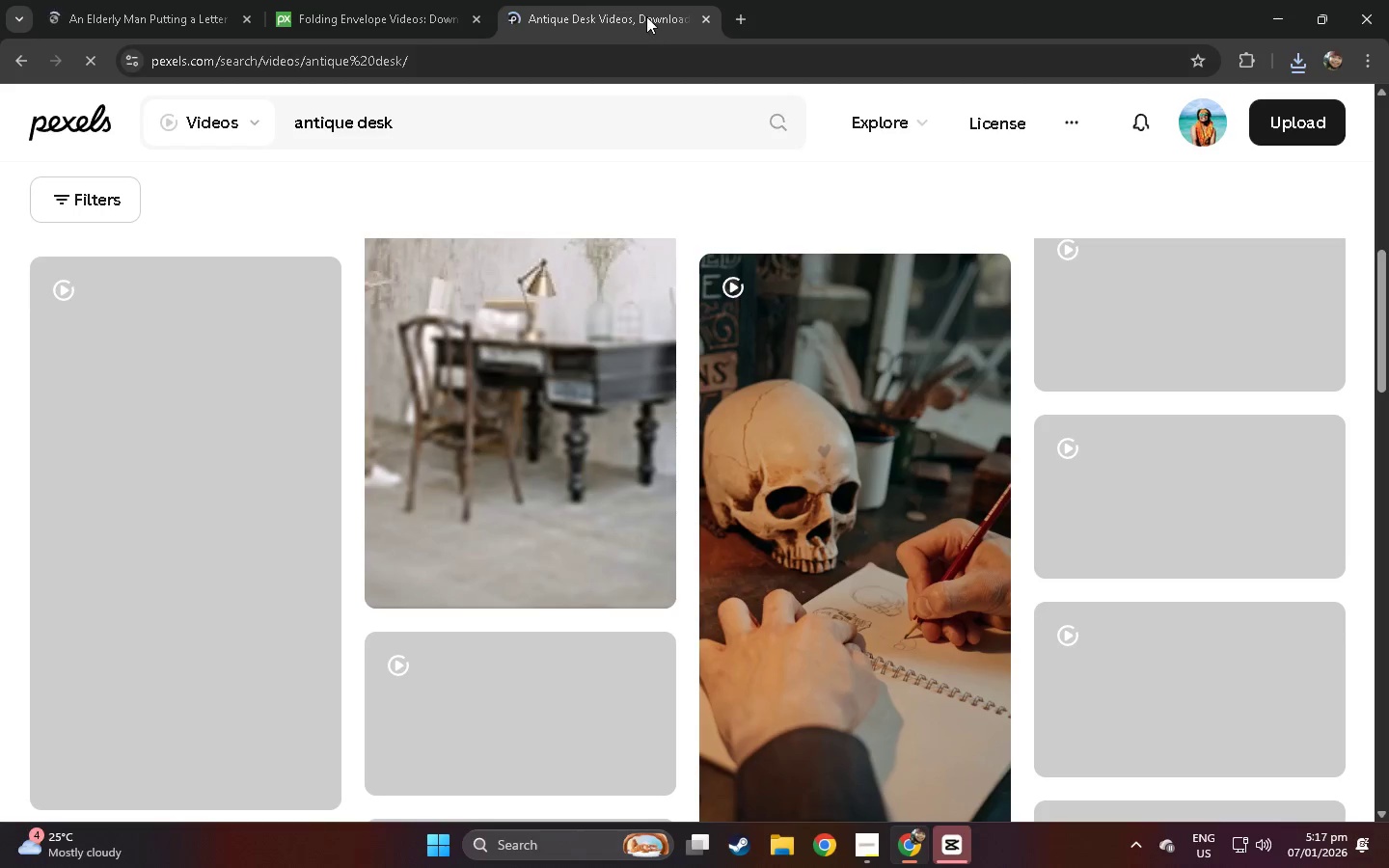 
left_click([708, 15])
 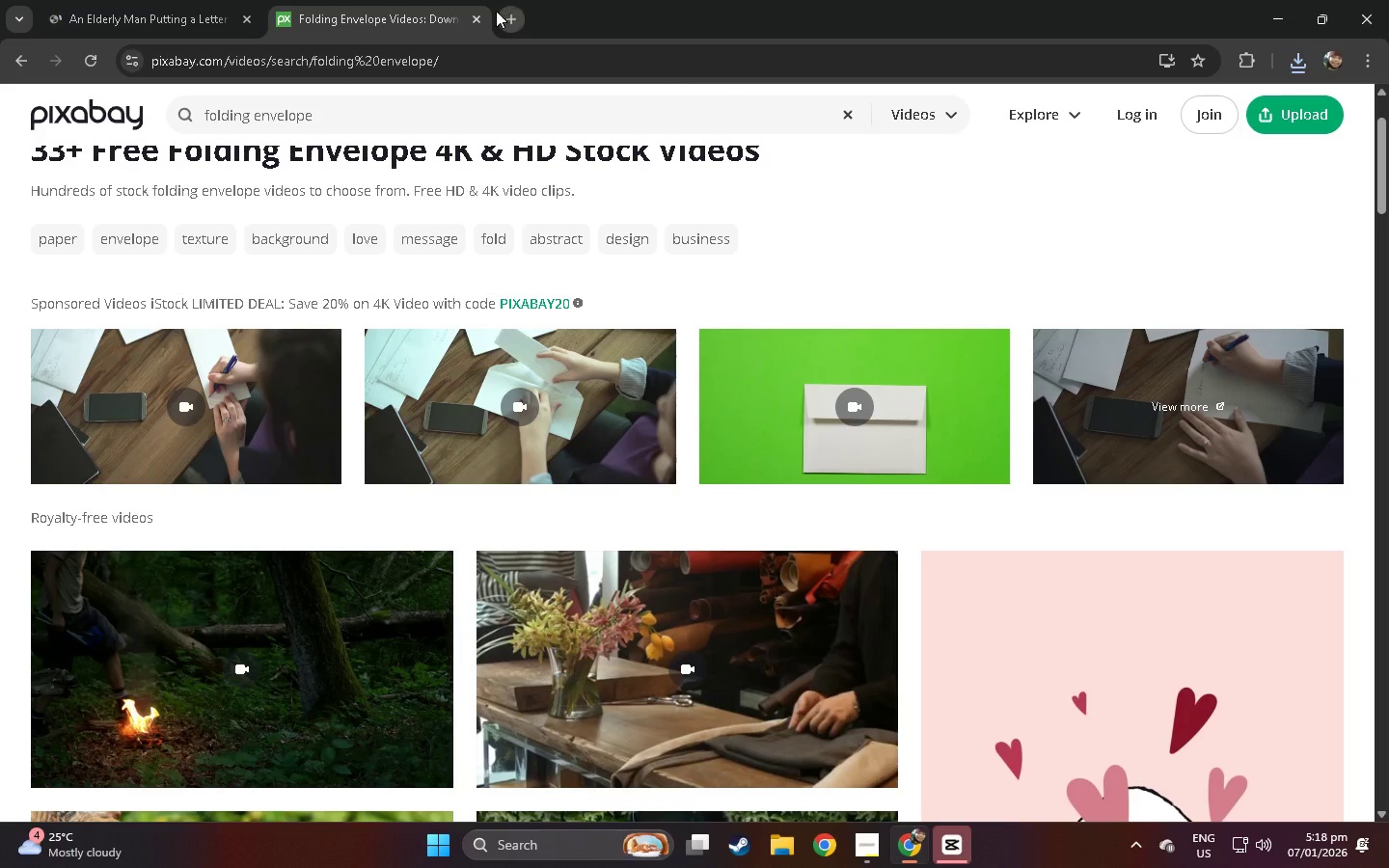 
left_click([475, 16])
 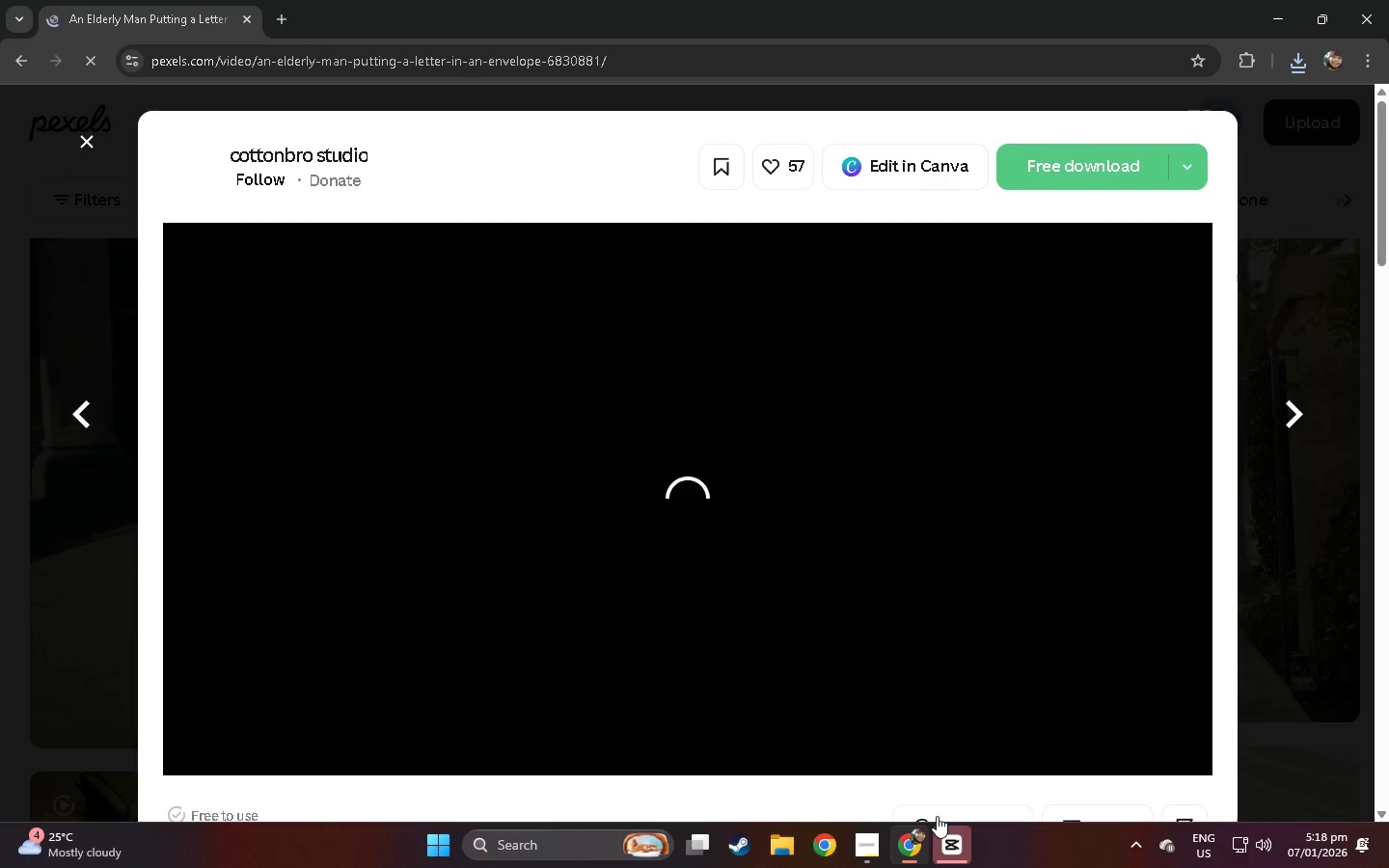 
left_click_drag(start_coordinate=[944, 852], to_coordinate=[944, 858])
 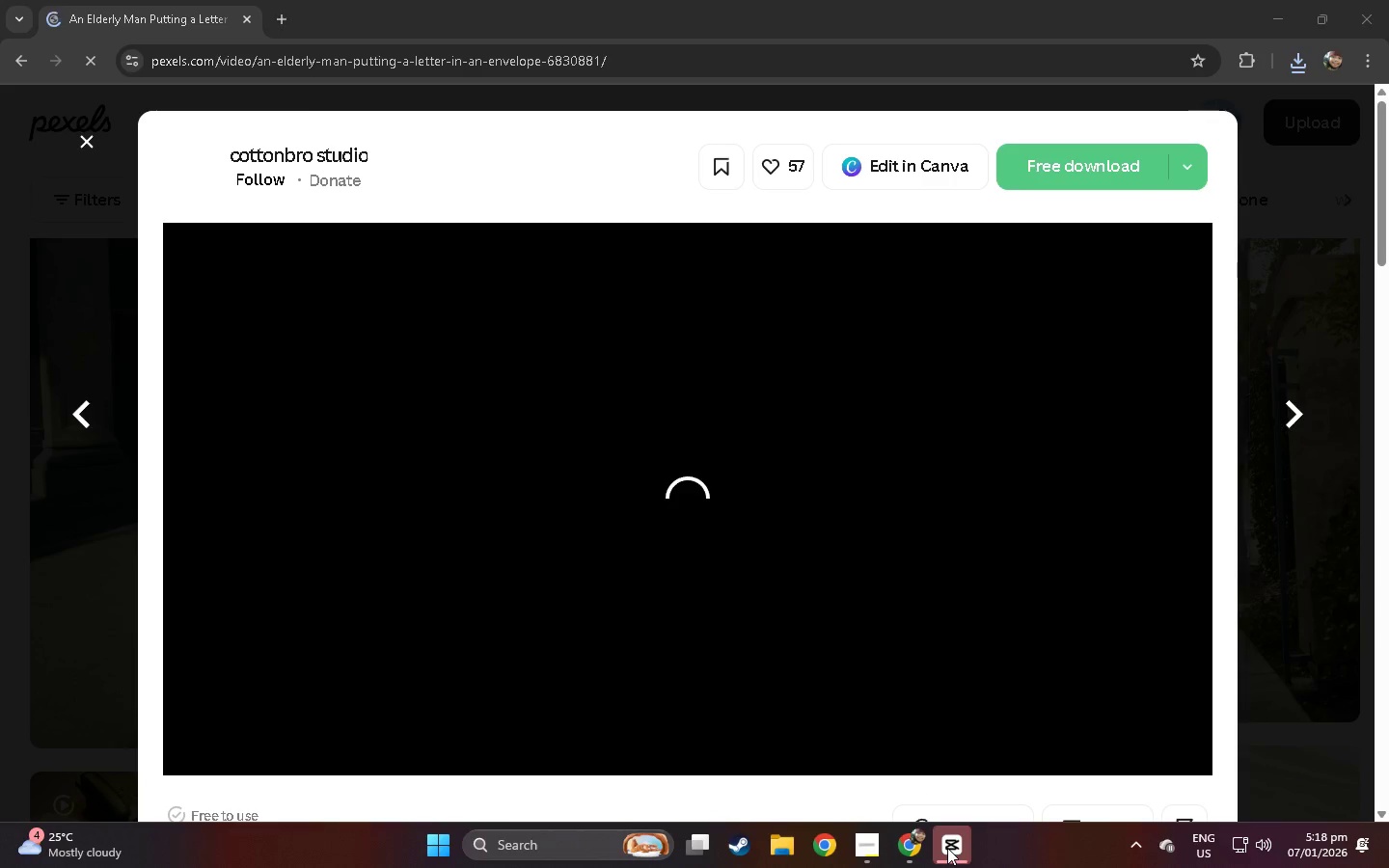 
left_click([947, 848])
 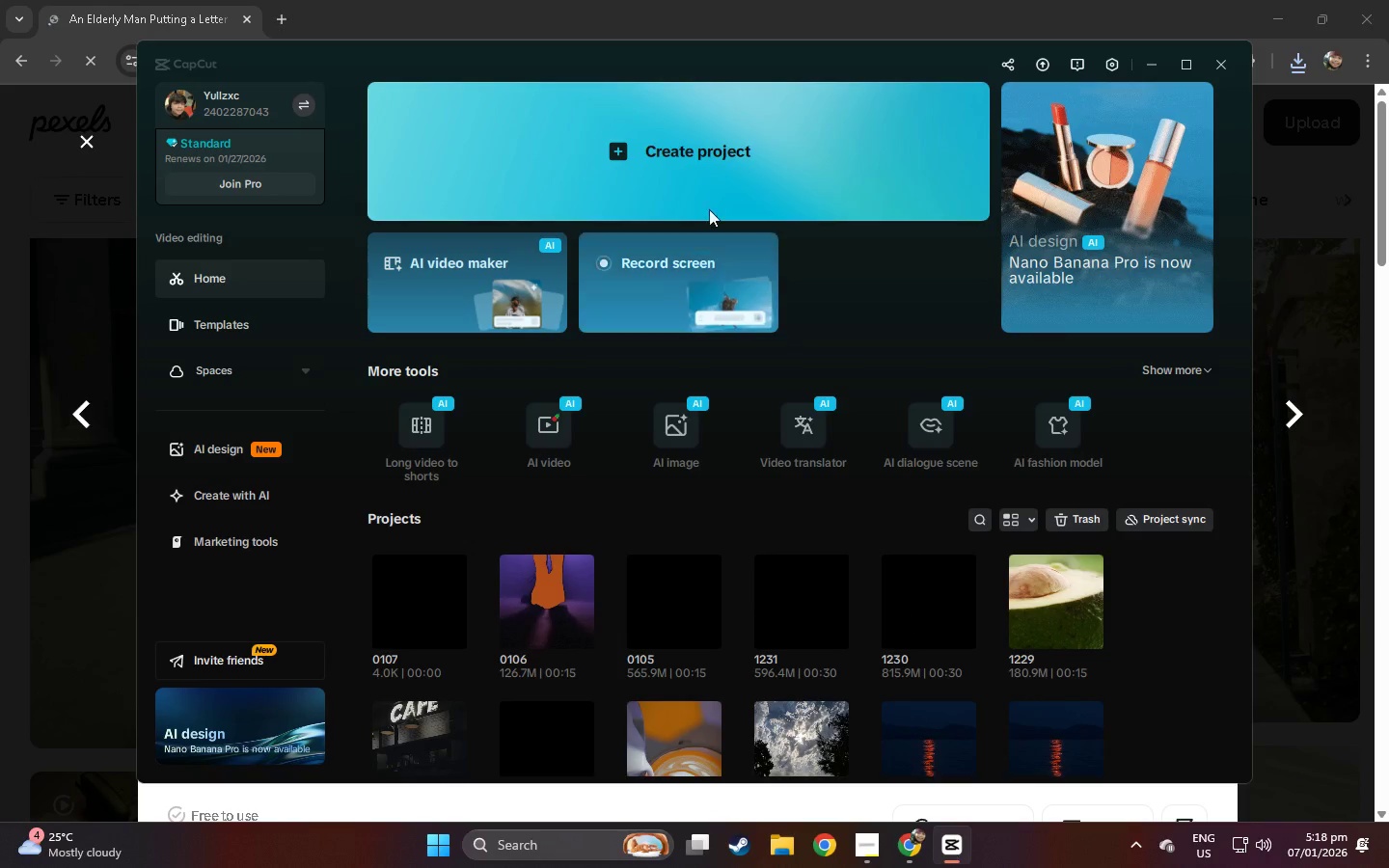 
left_click([659, 131])
 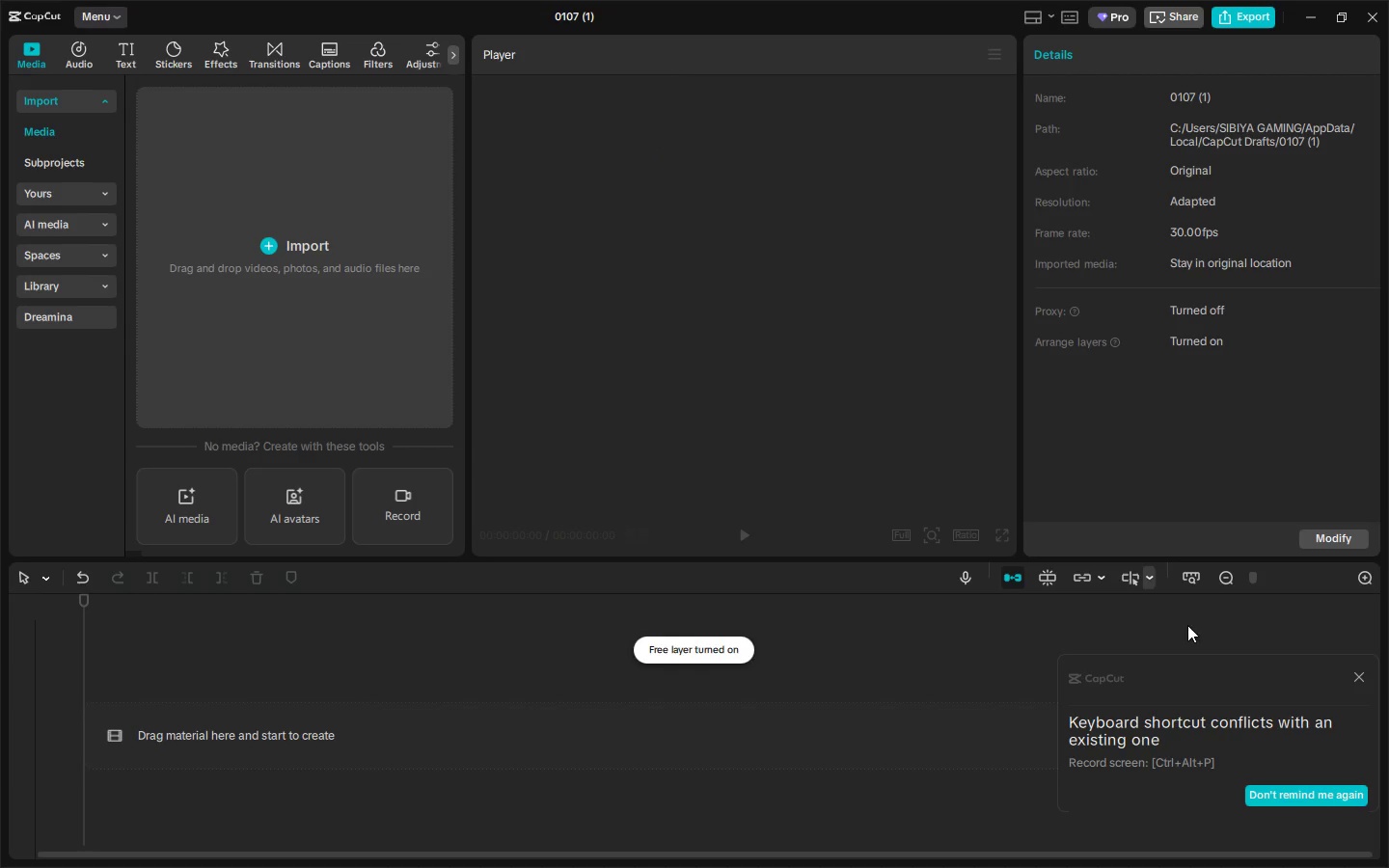 
left_click([1362, 679])
 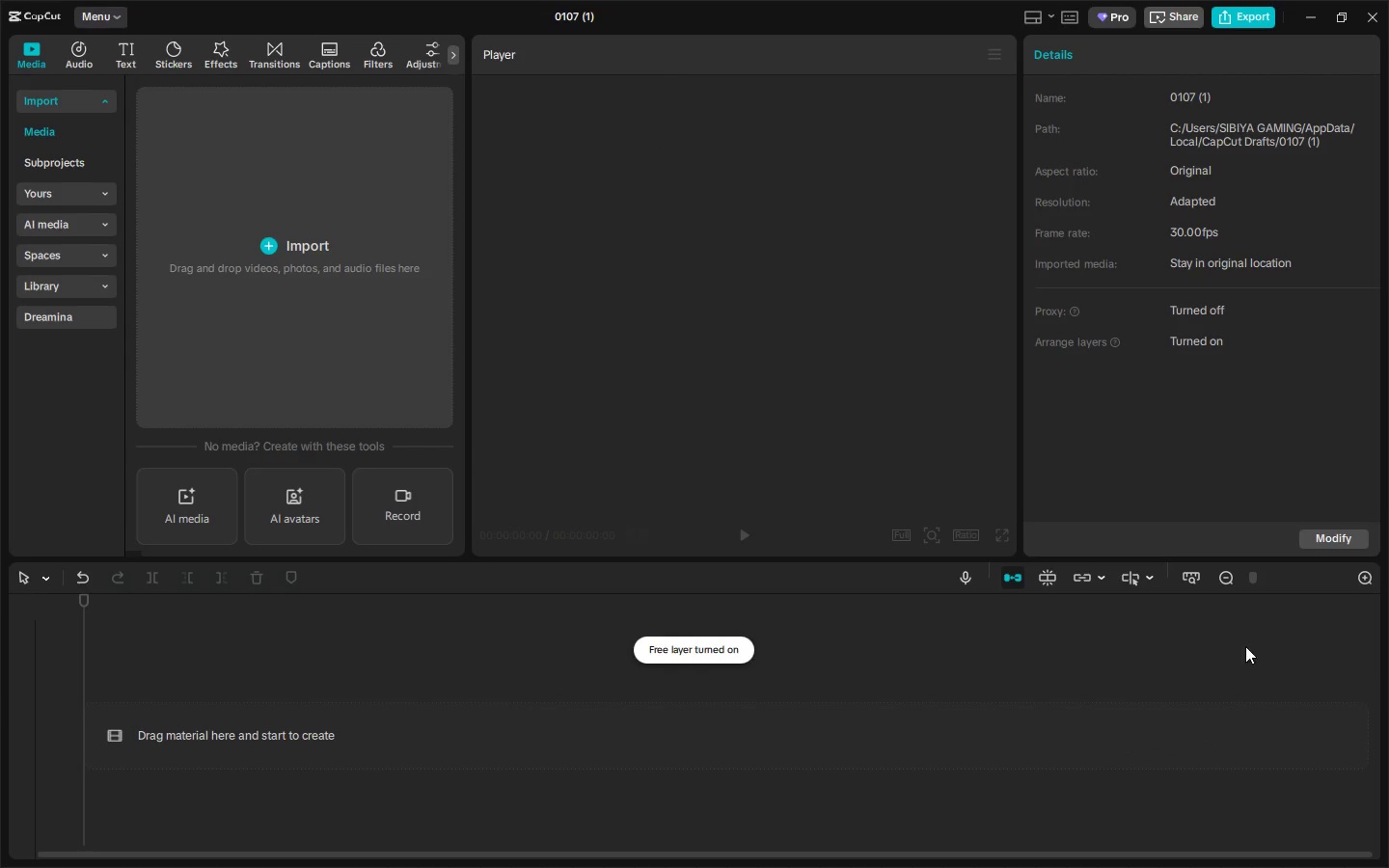 
key(Alt+AltLeft)
 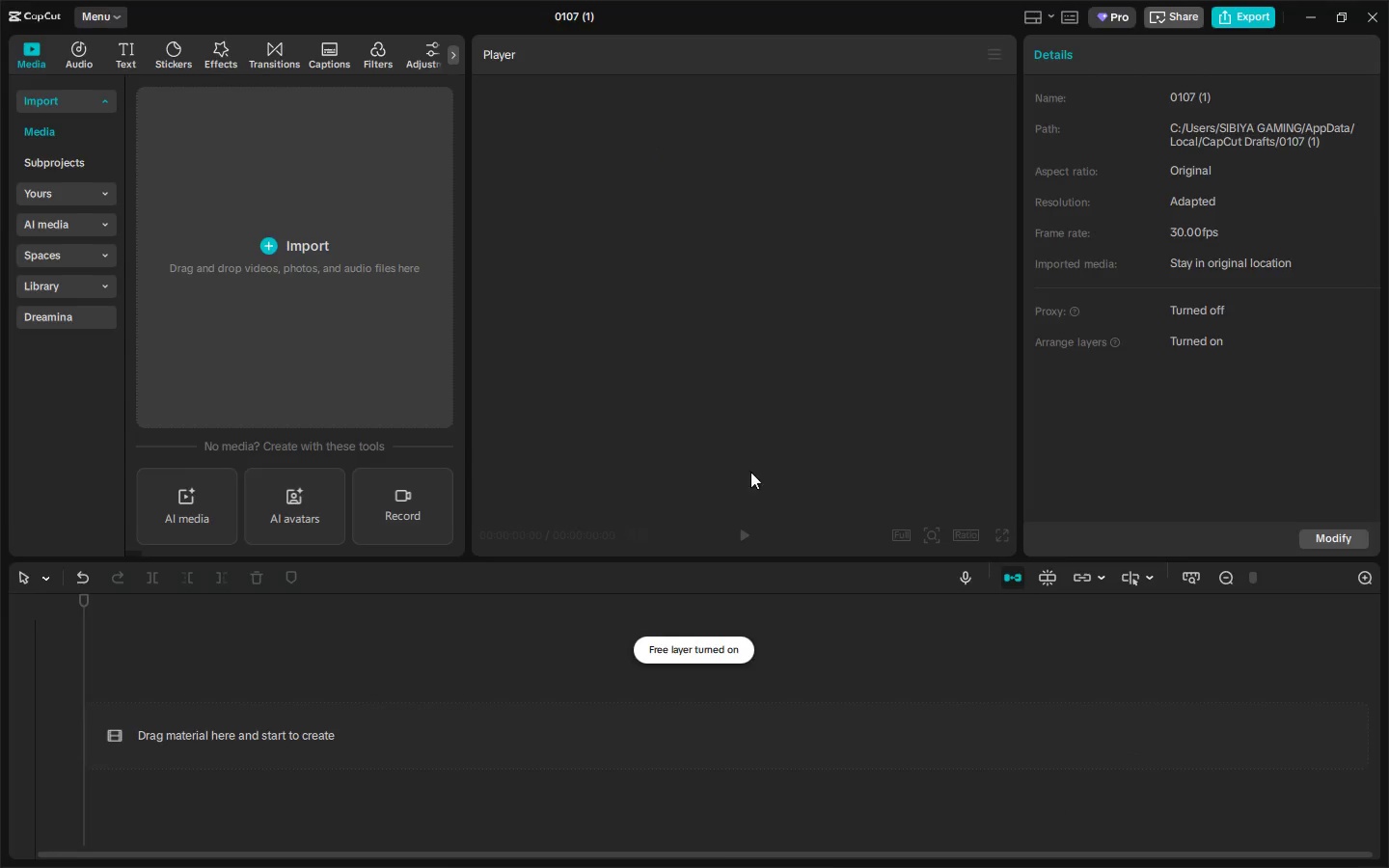 
key(Alt+Tab)